 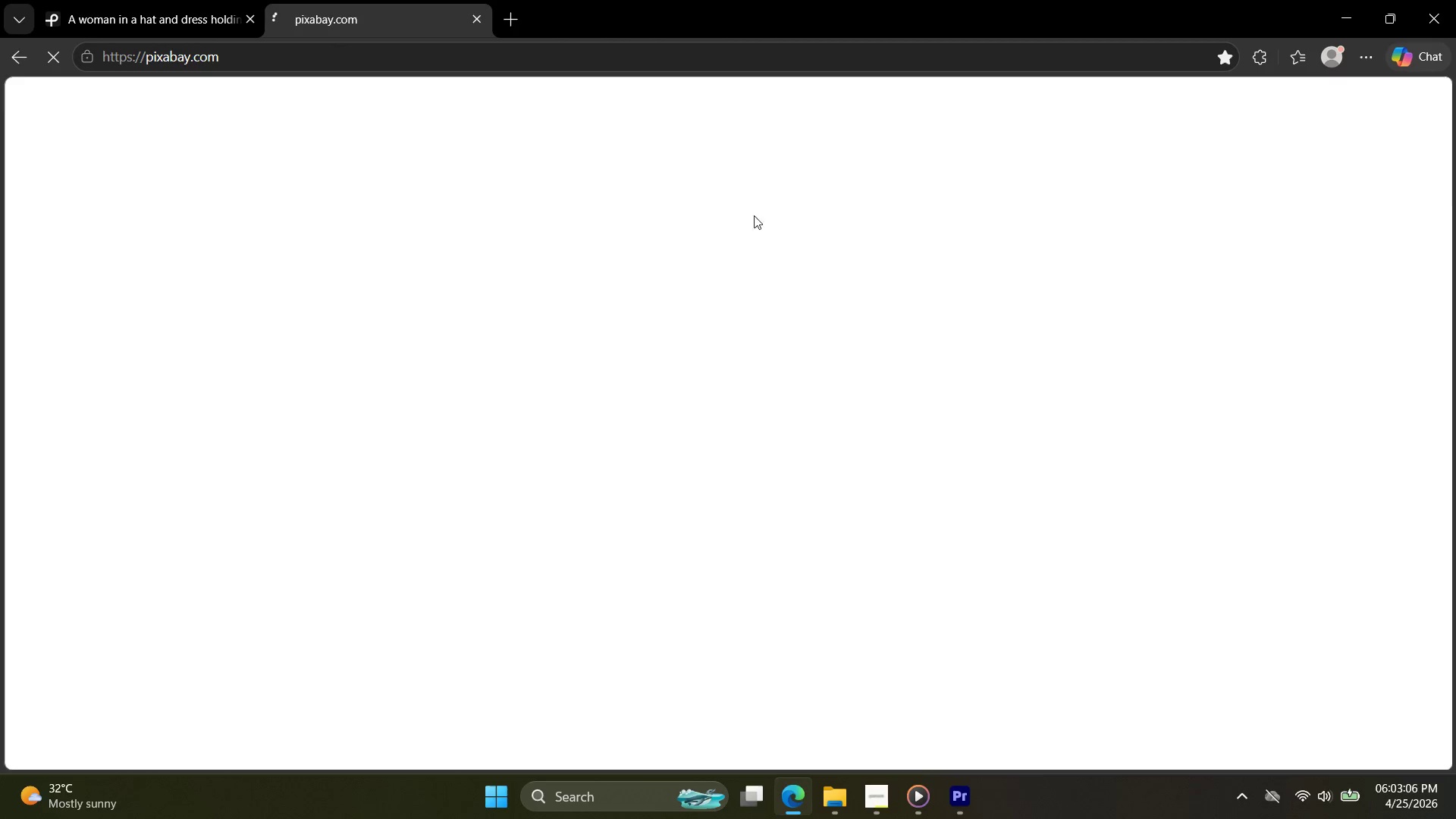 
left_click([798, 326])
 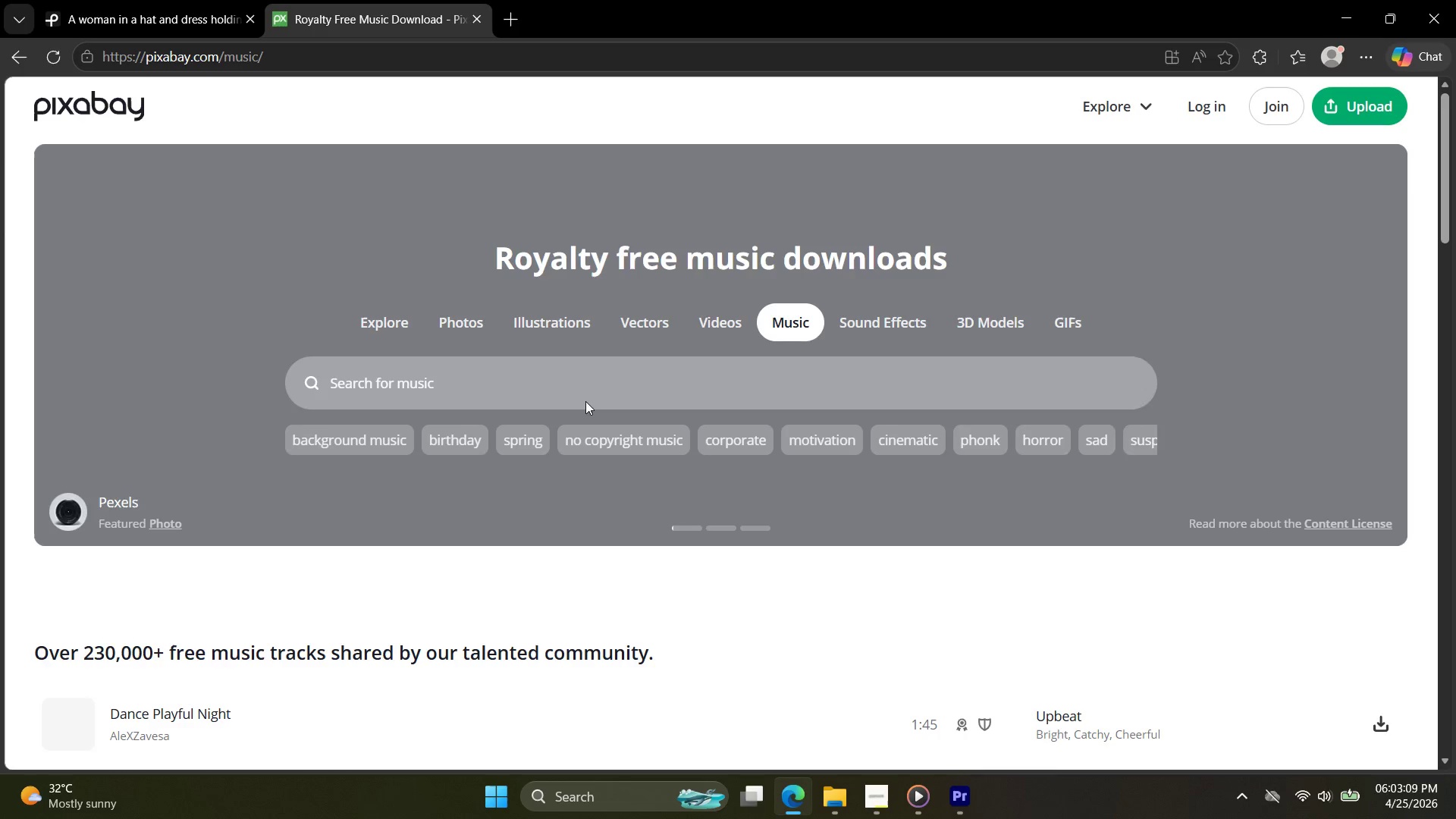 
left_click([545, 388])
 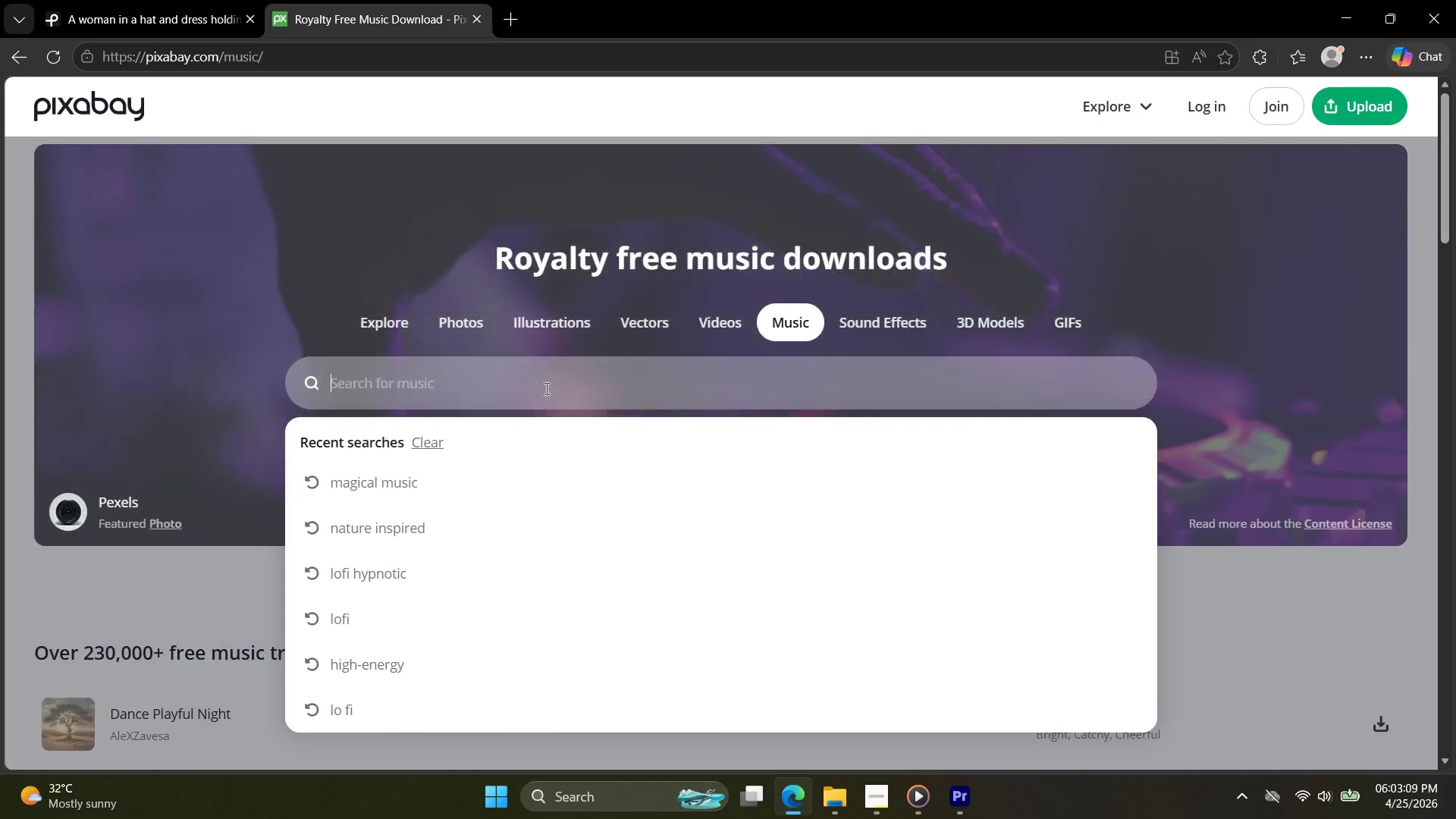 
key(Control+ControlLeft)
 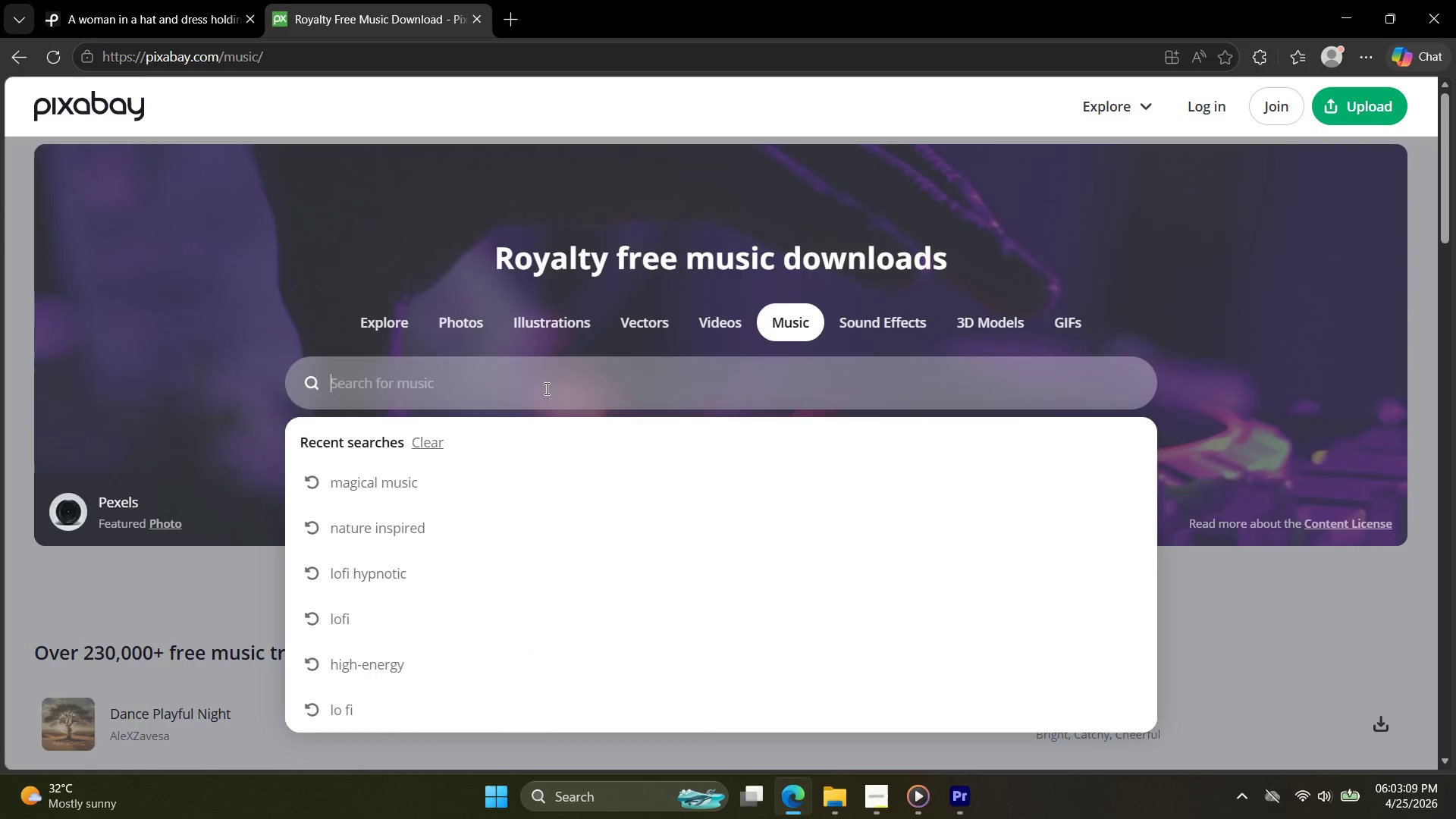 
key(Control+V)
 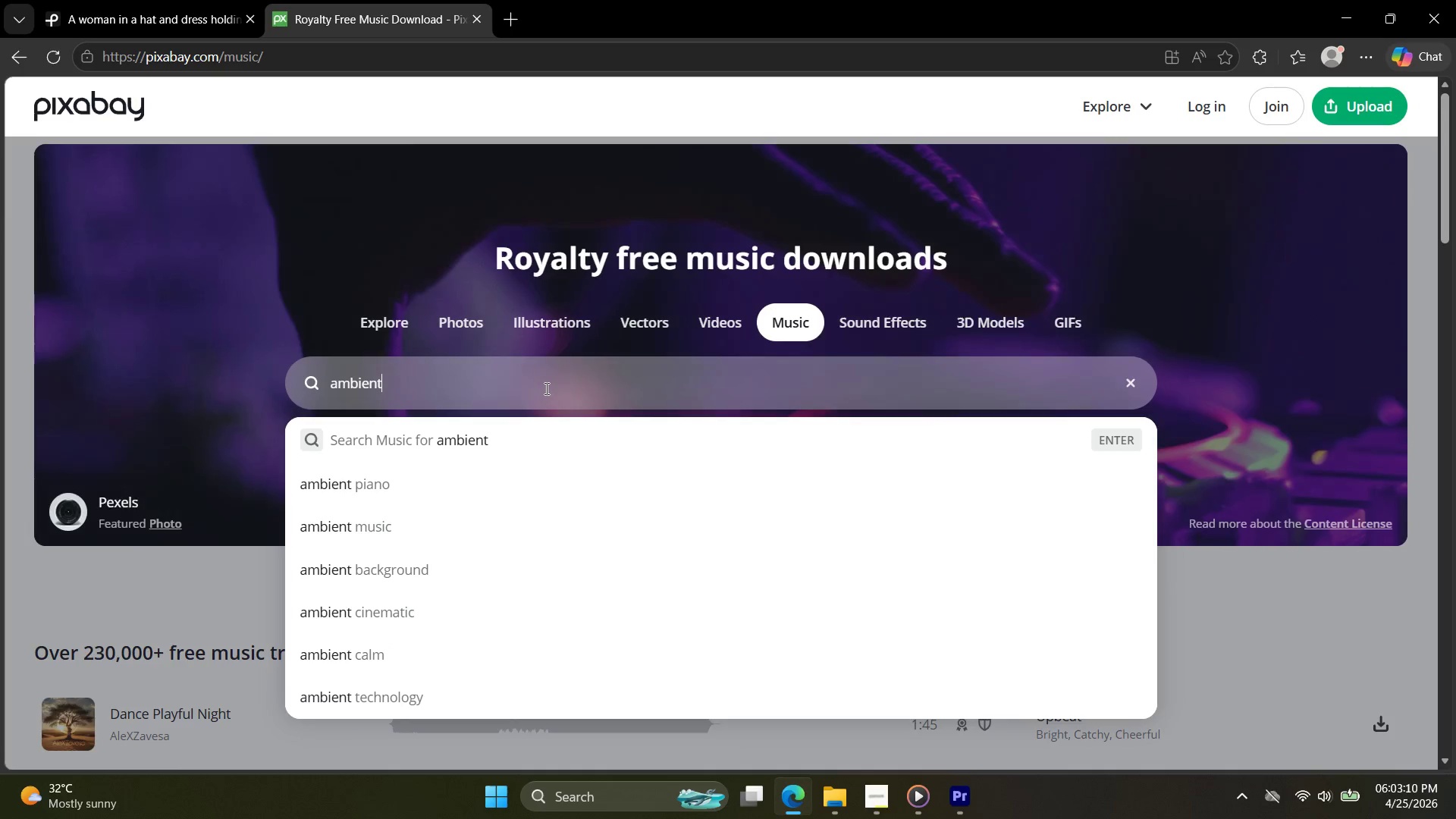 
key(Enter)
 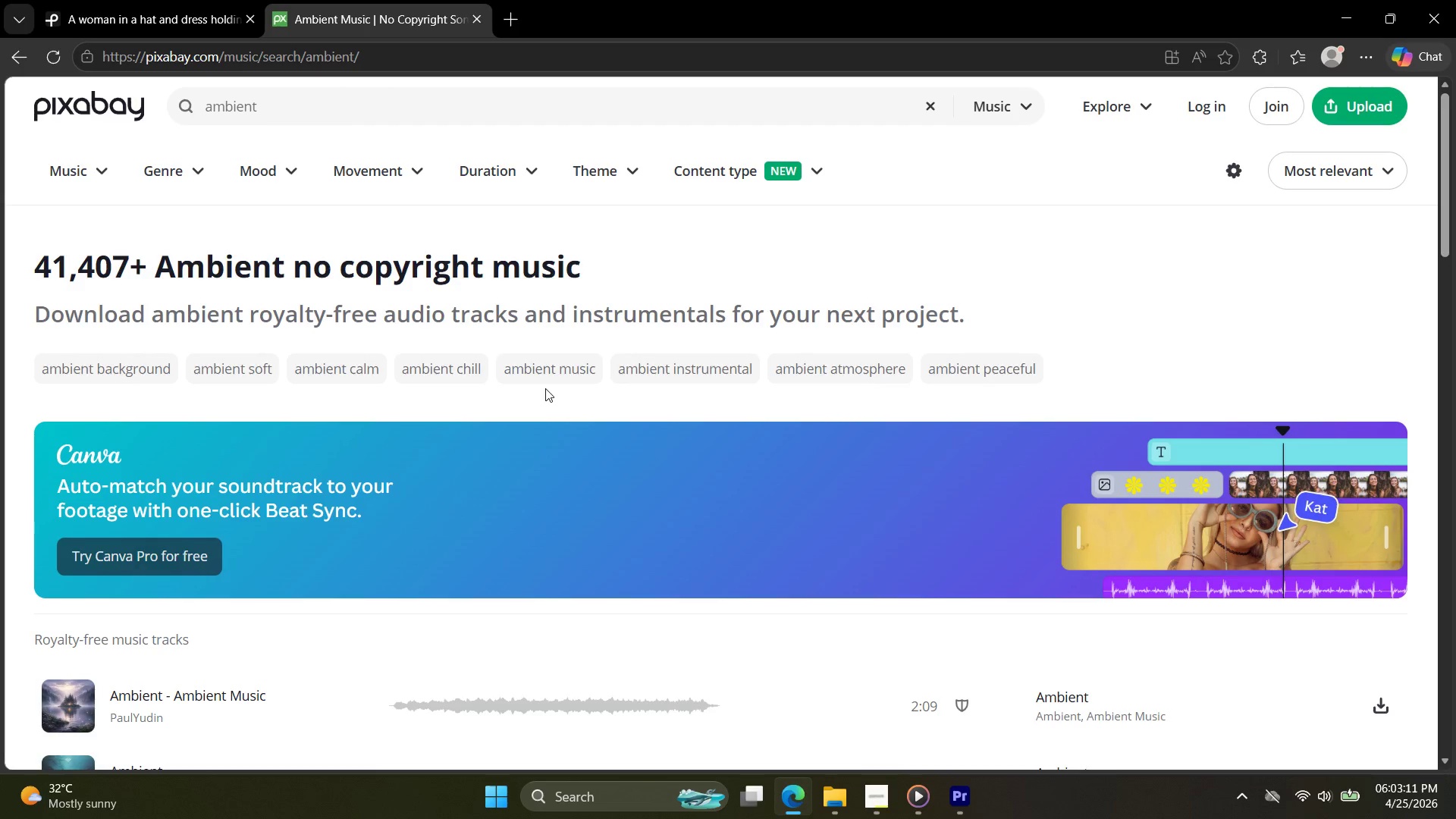 
scroll: coordinate [557, 411], scroll_direction: down, amount: 2.0
 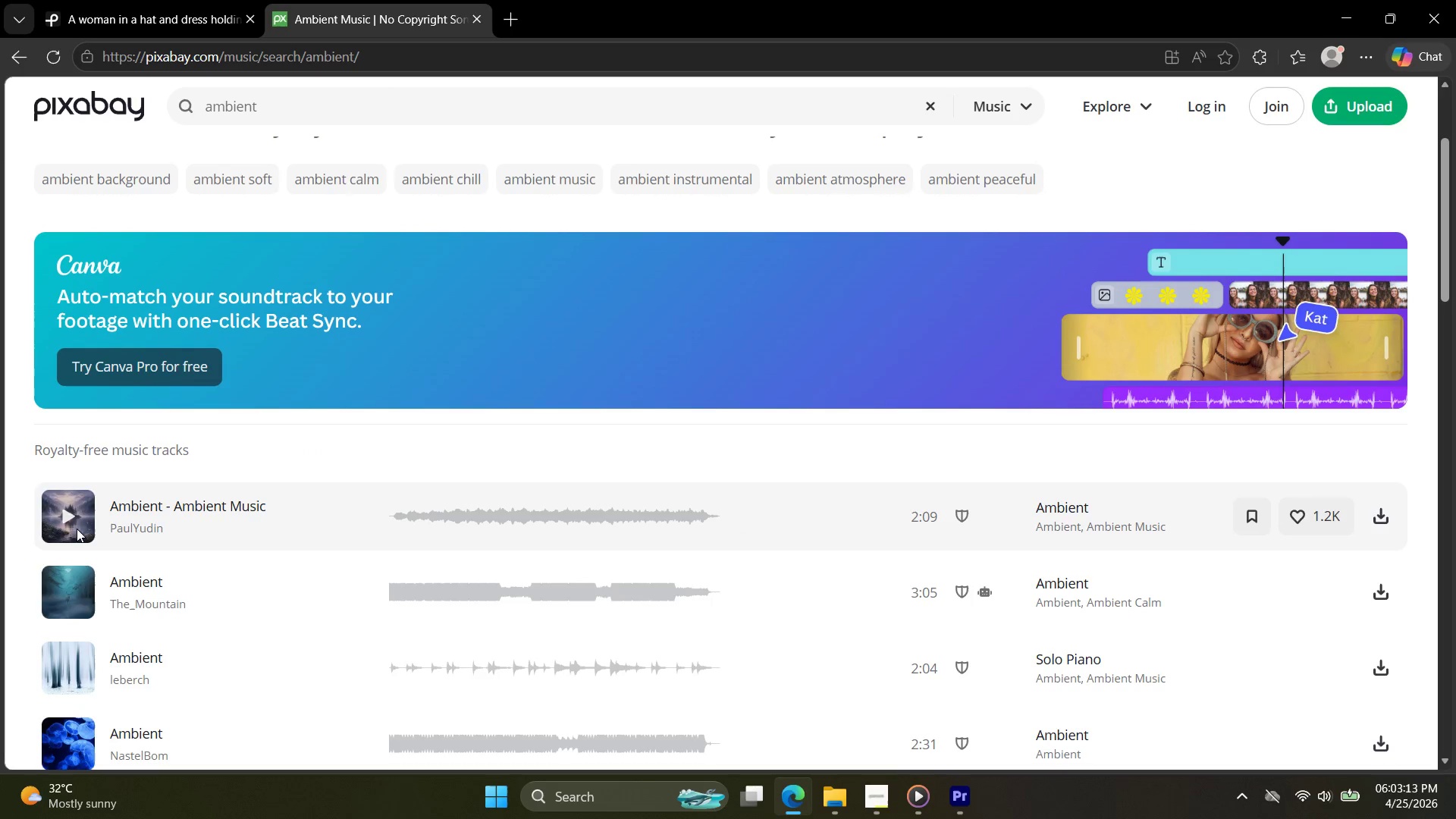 
left_click([66, 514])
 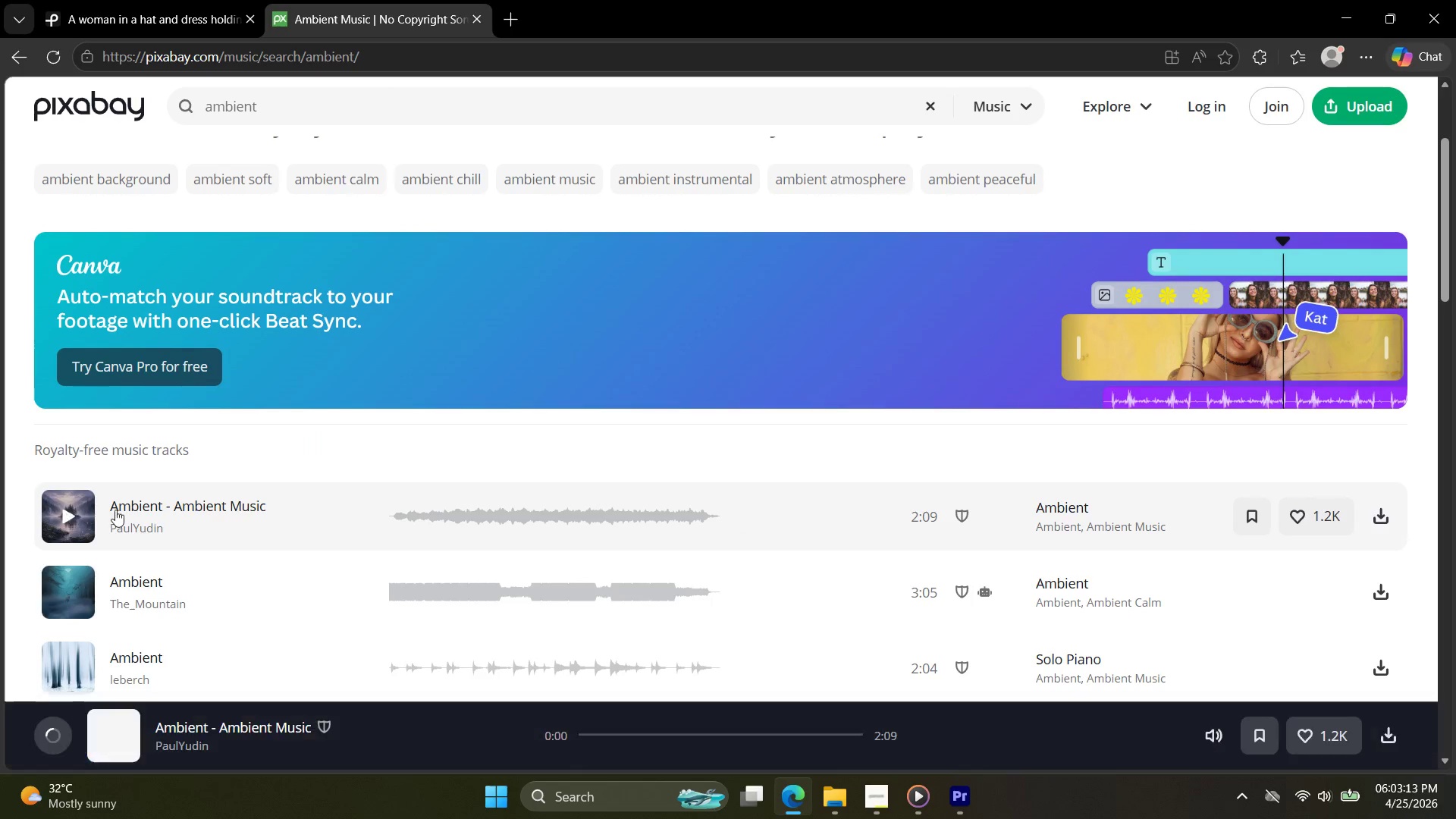 
mouse_move([176, 489])
 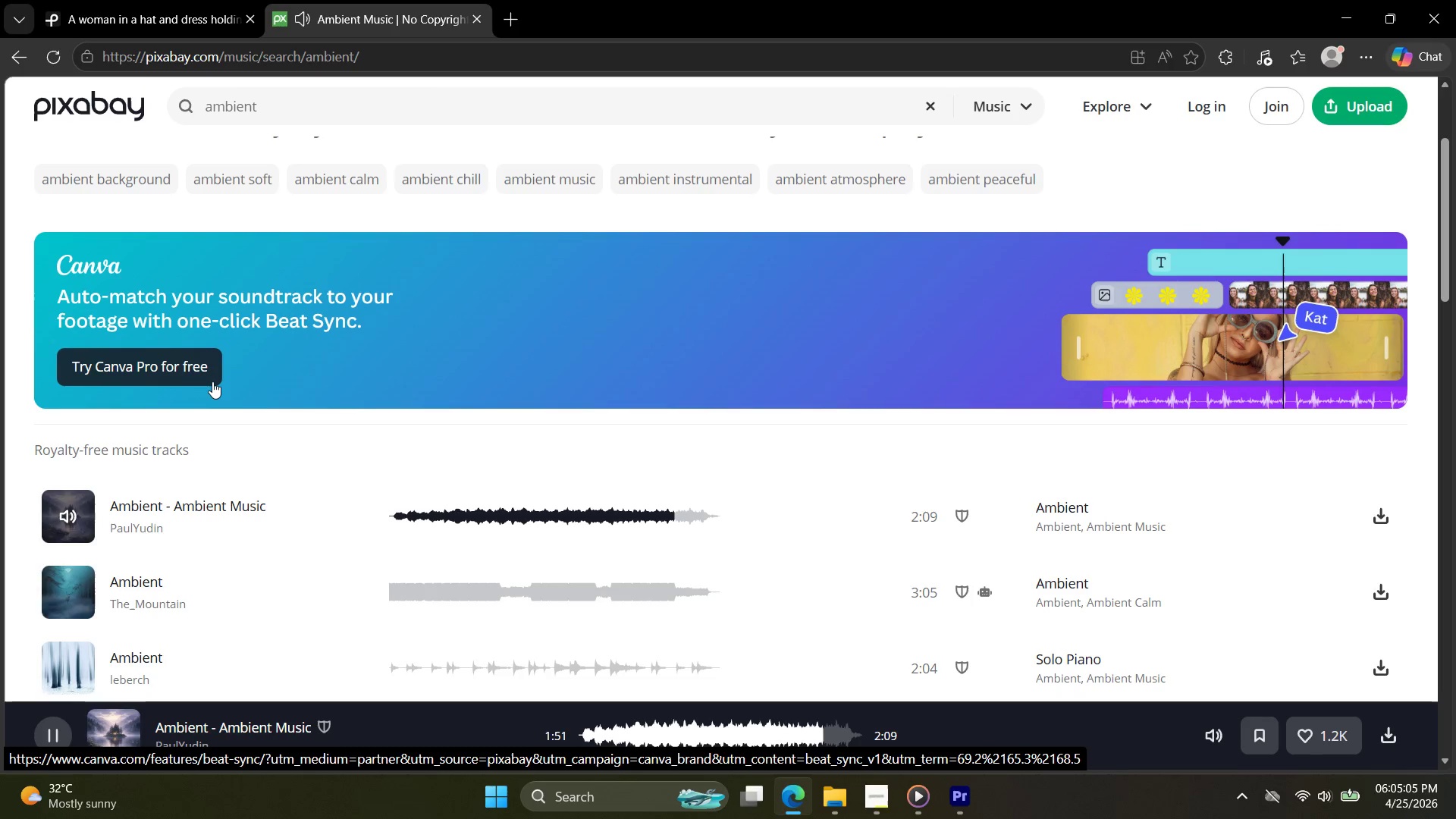 
wait(115.6)
 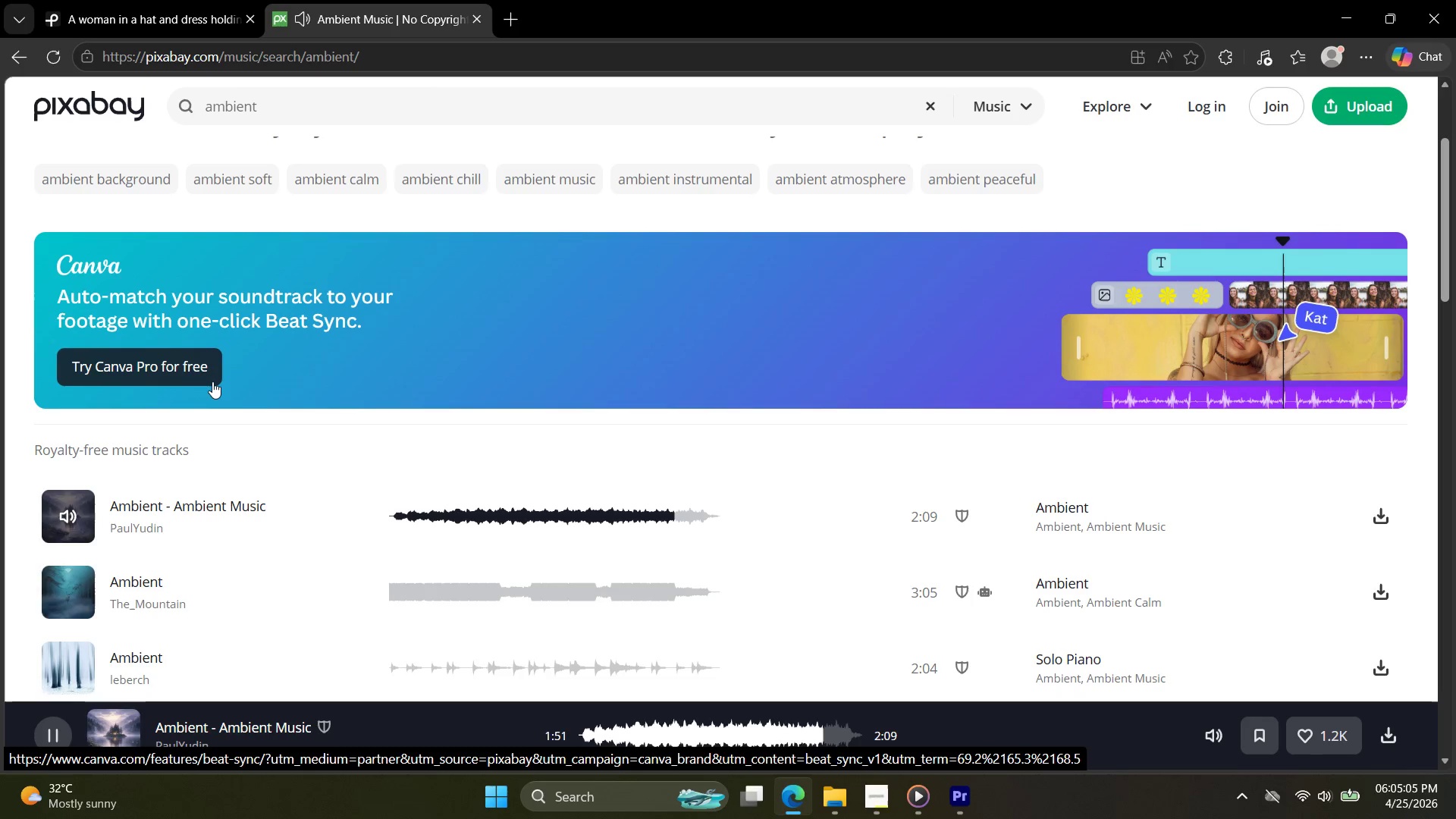 
left_click([71, 592])
 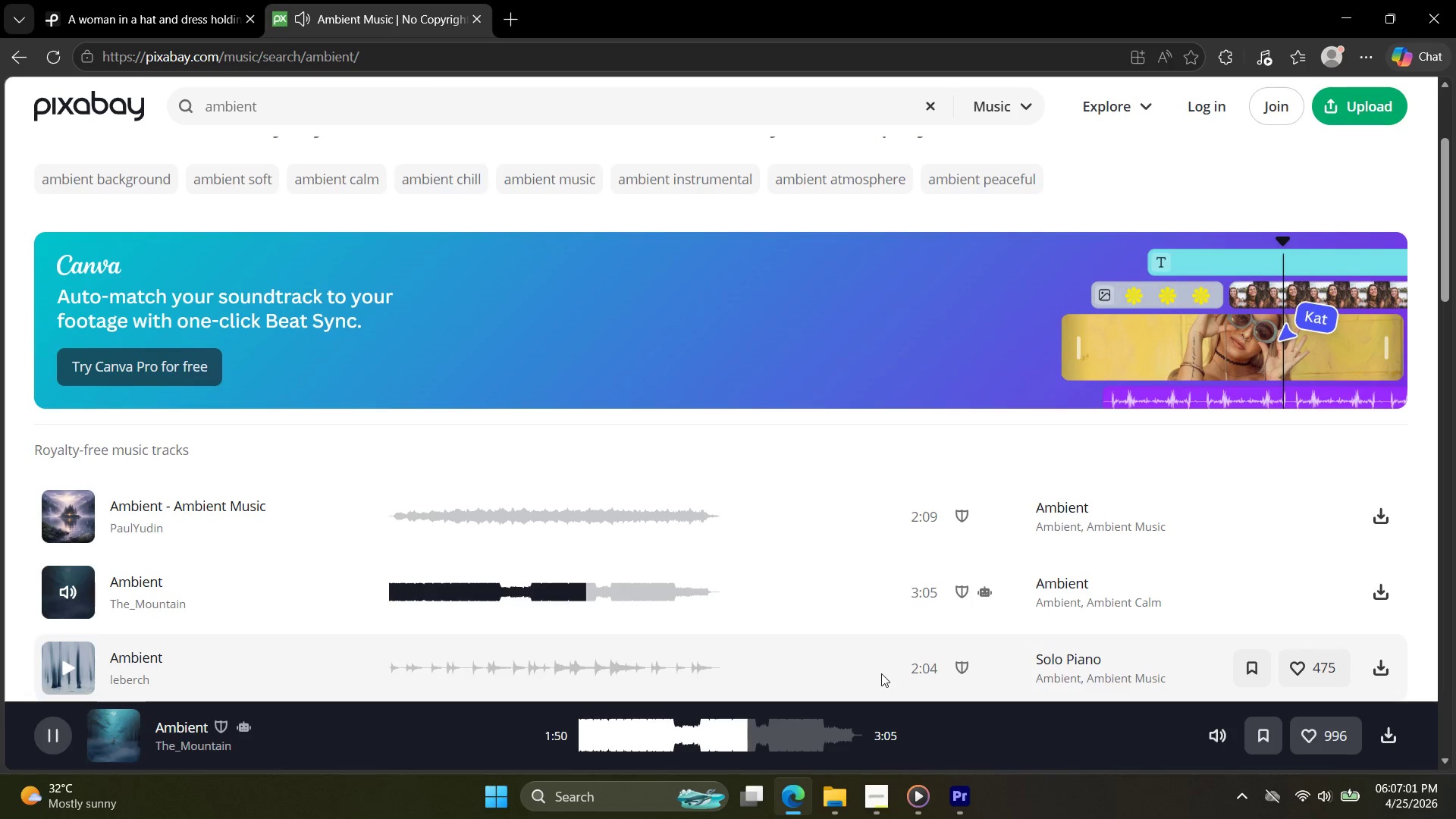 
wait(115.77)
 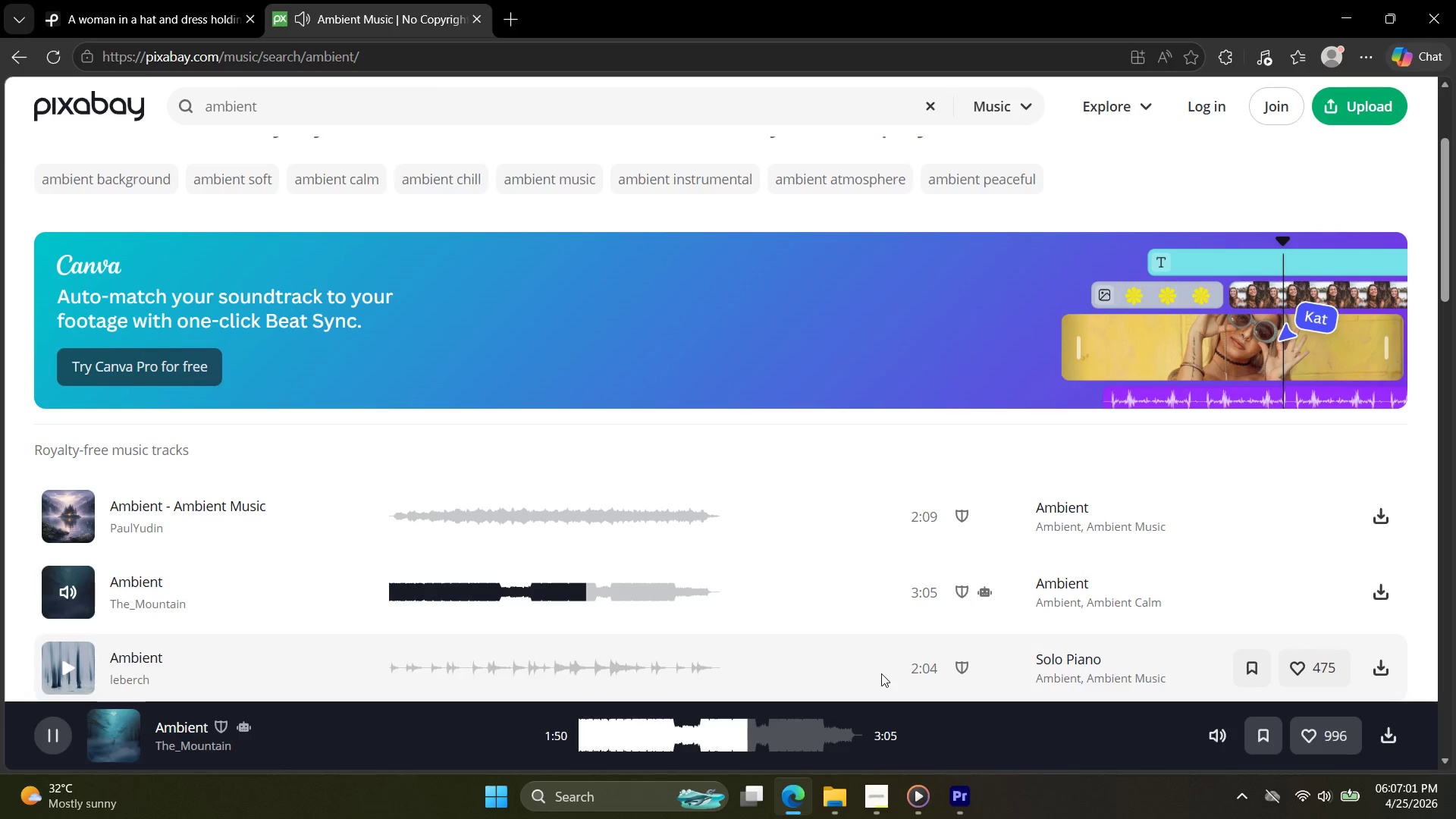 
left_click([77, 673])
 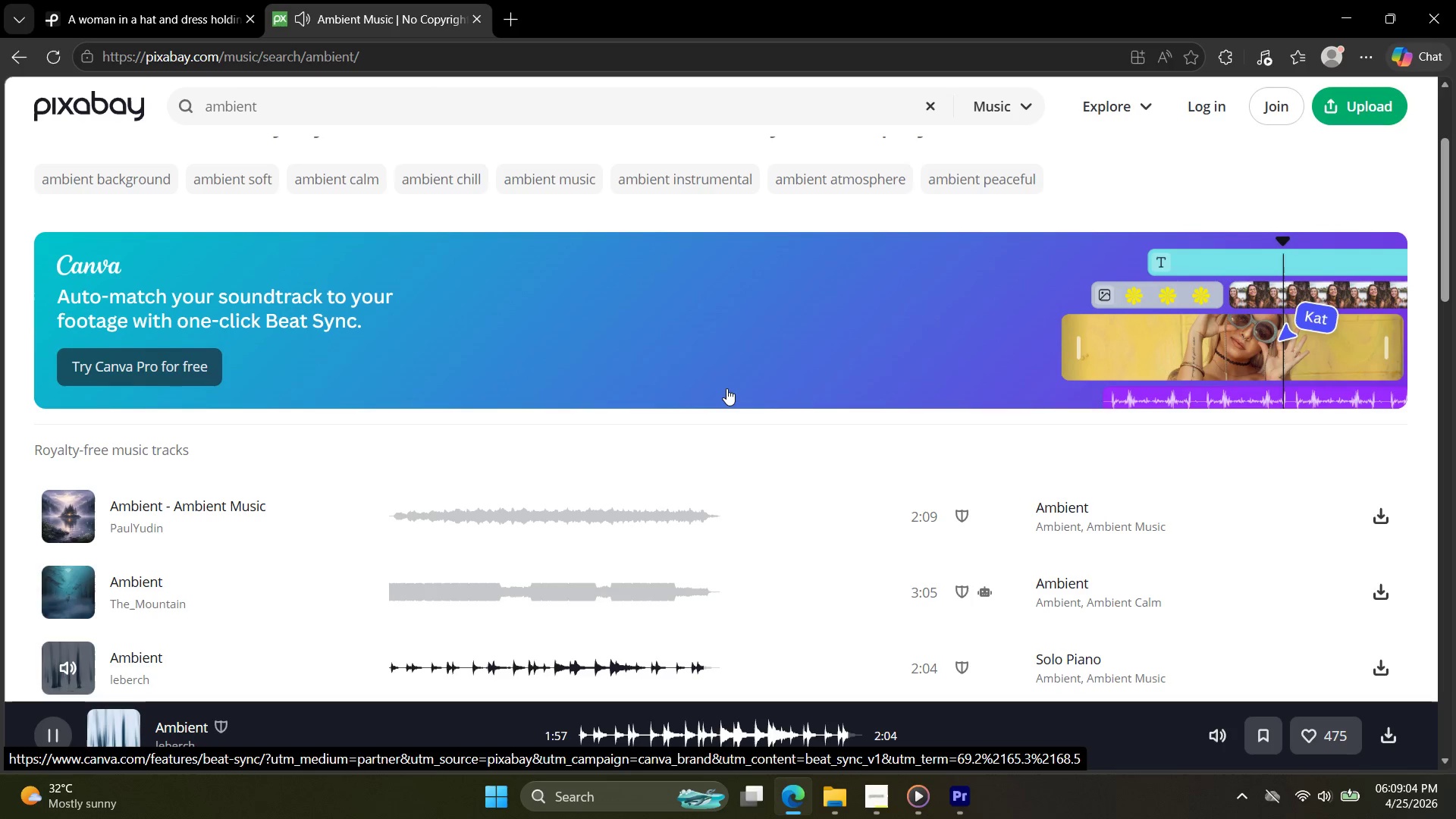 
wait(123.25)
 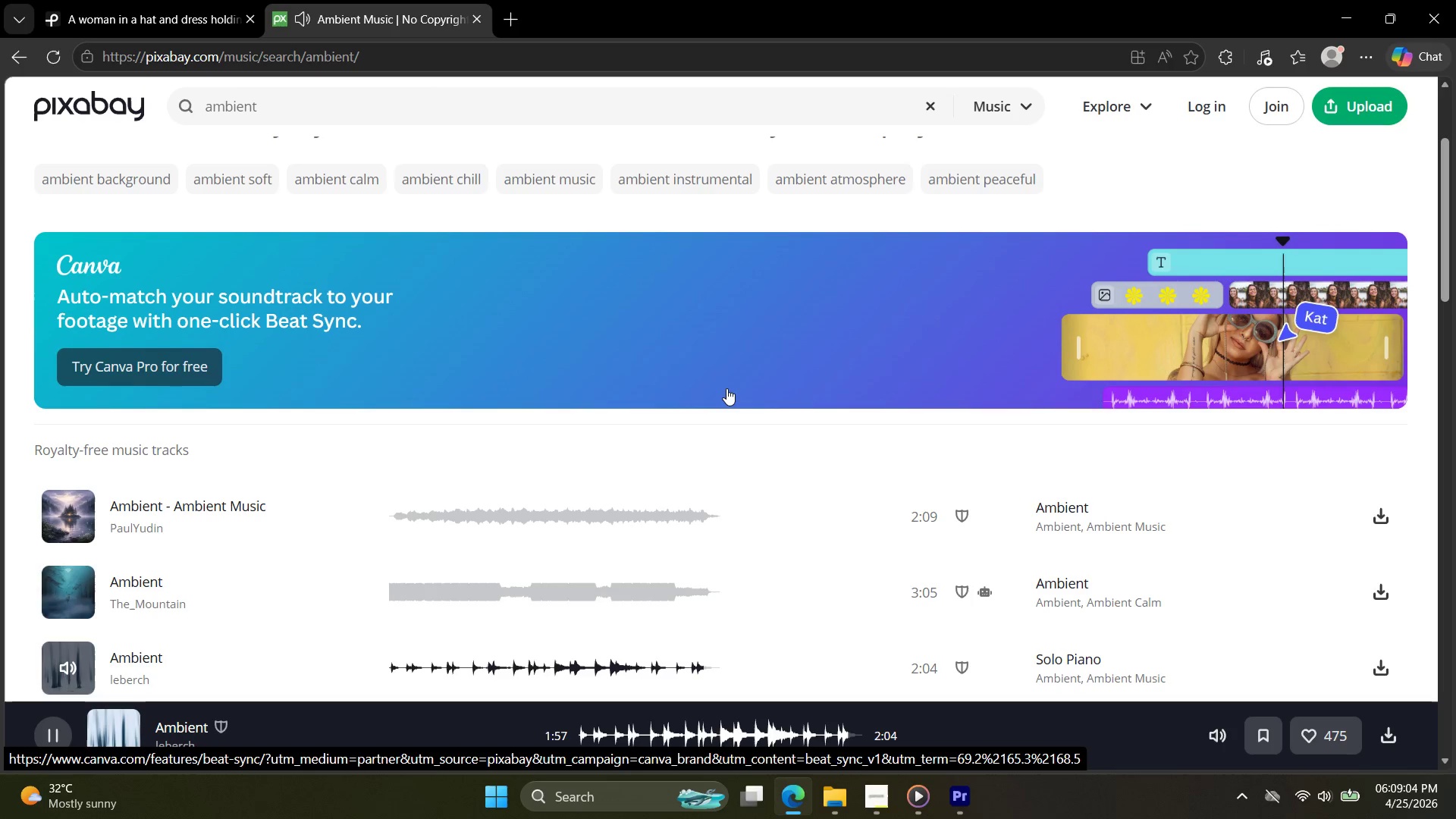 
scroll: coordinate [718, 369], scroll_direction: down, amount: 3.0
 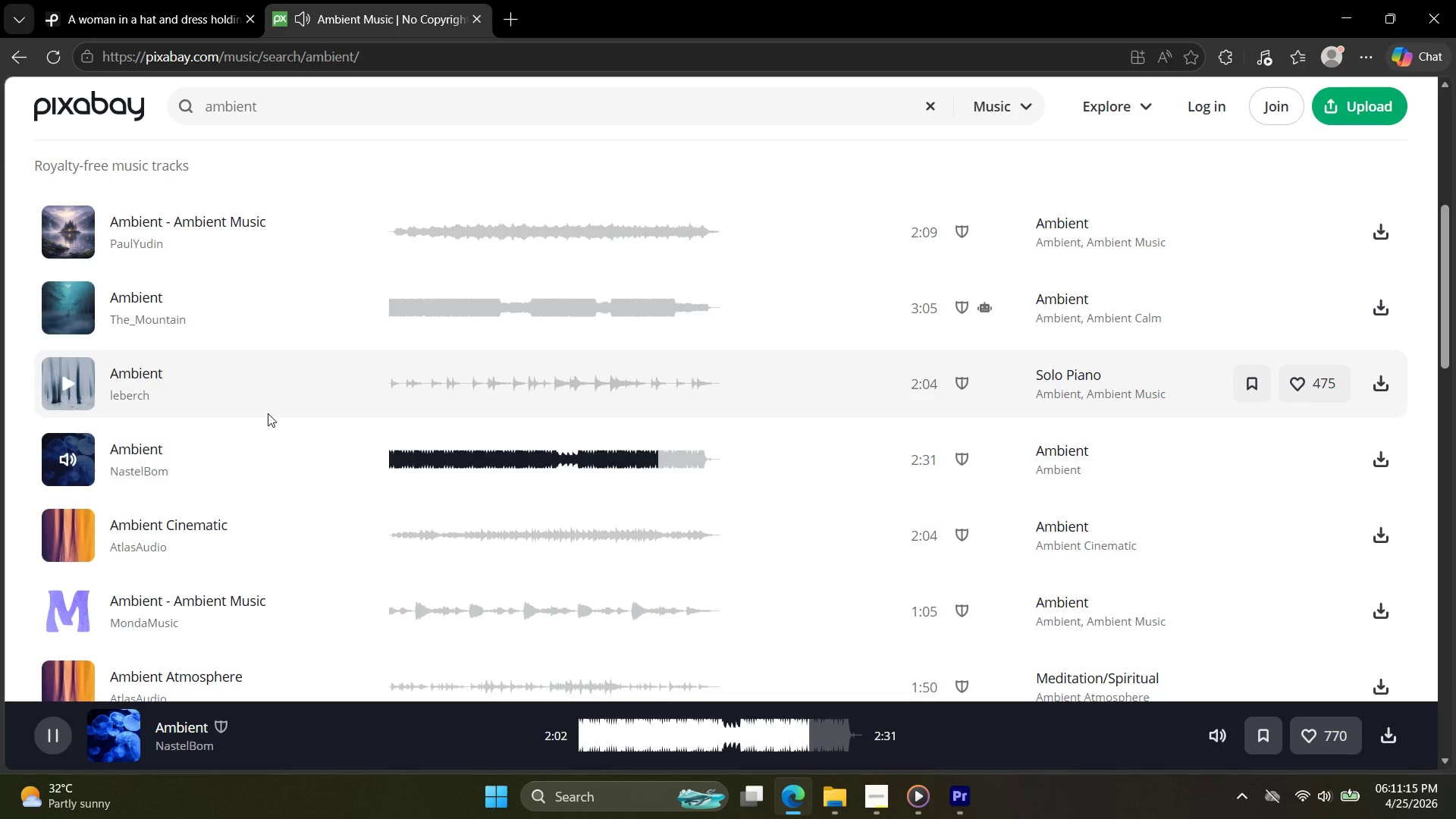 
wait(129.99)
 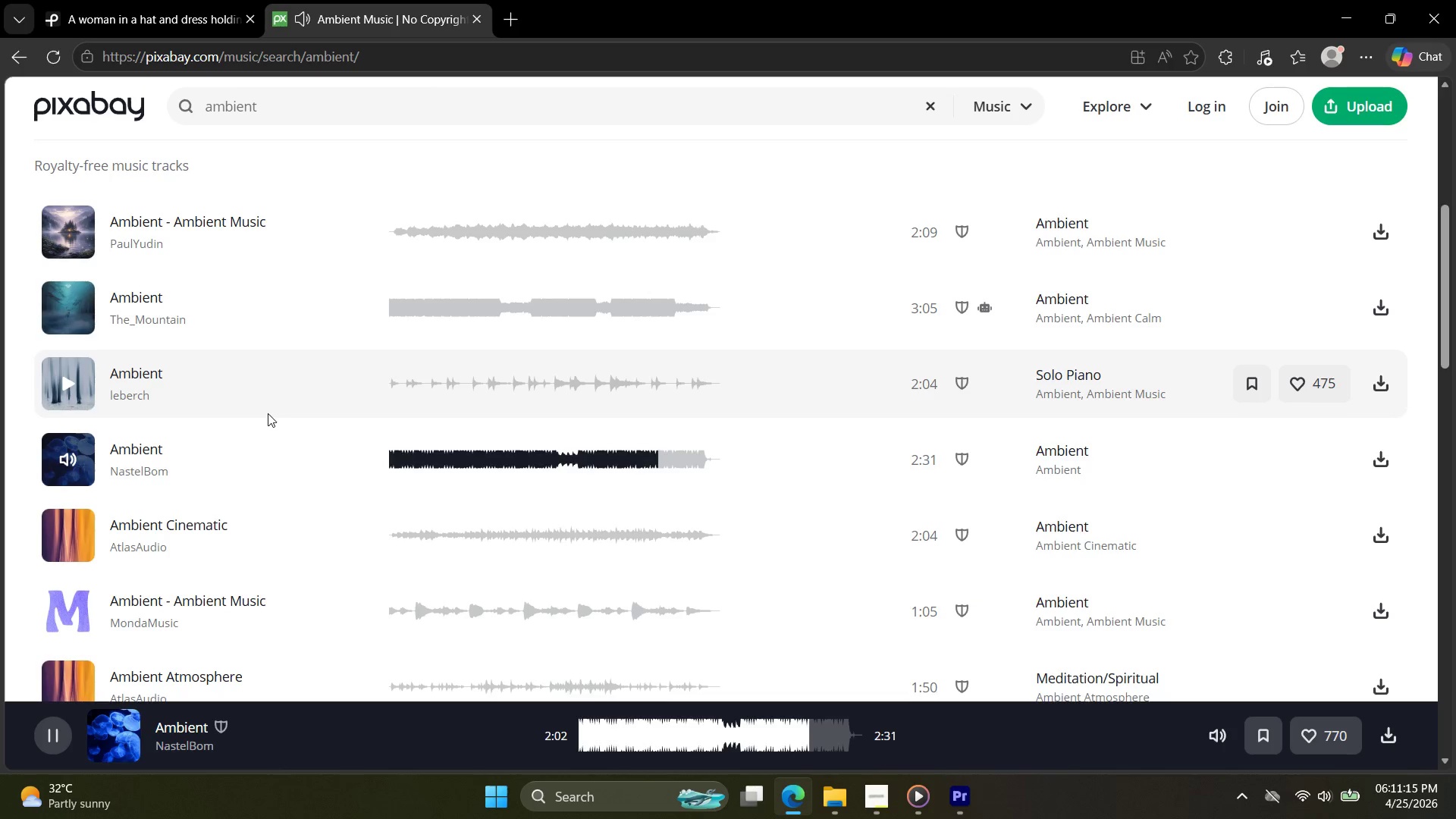 
left_click([72, 535])